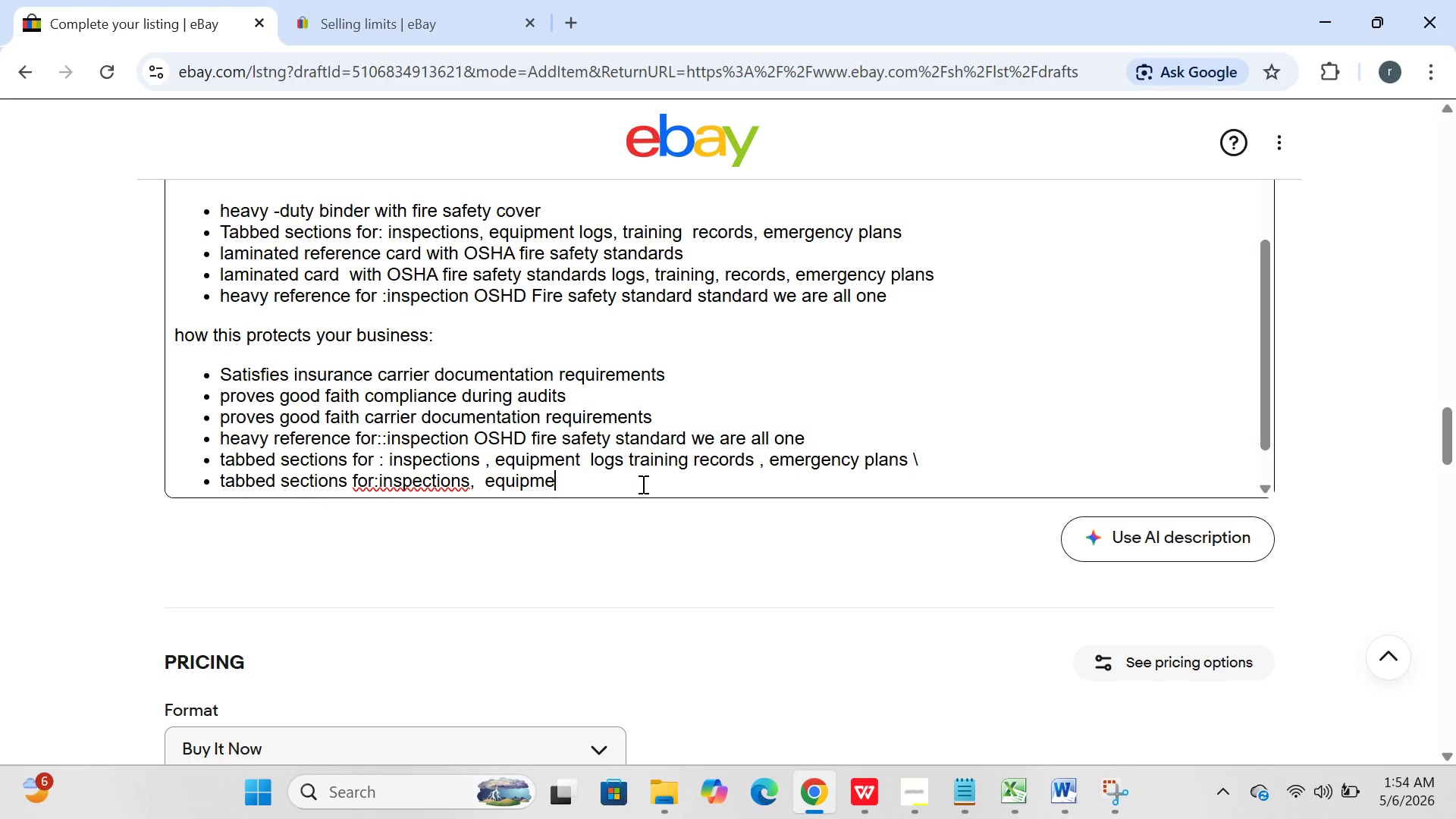 
key(Backspace)
 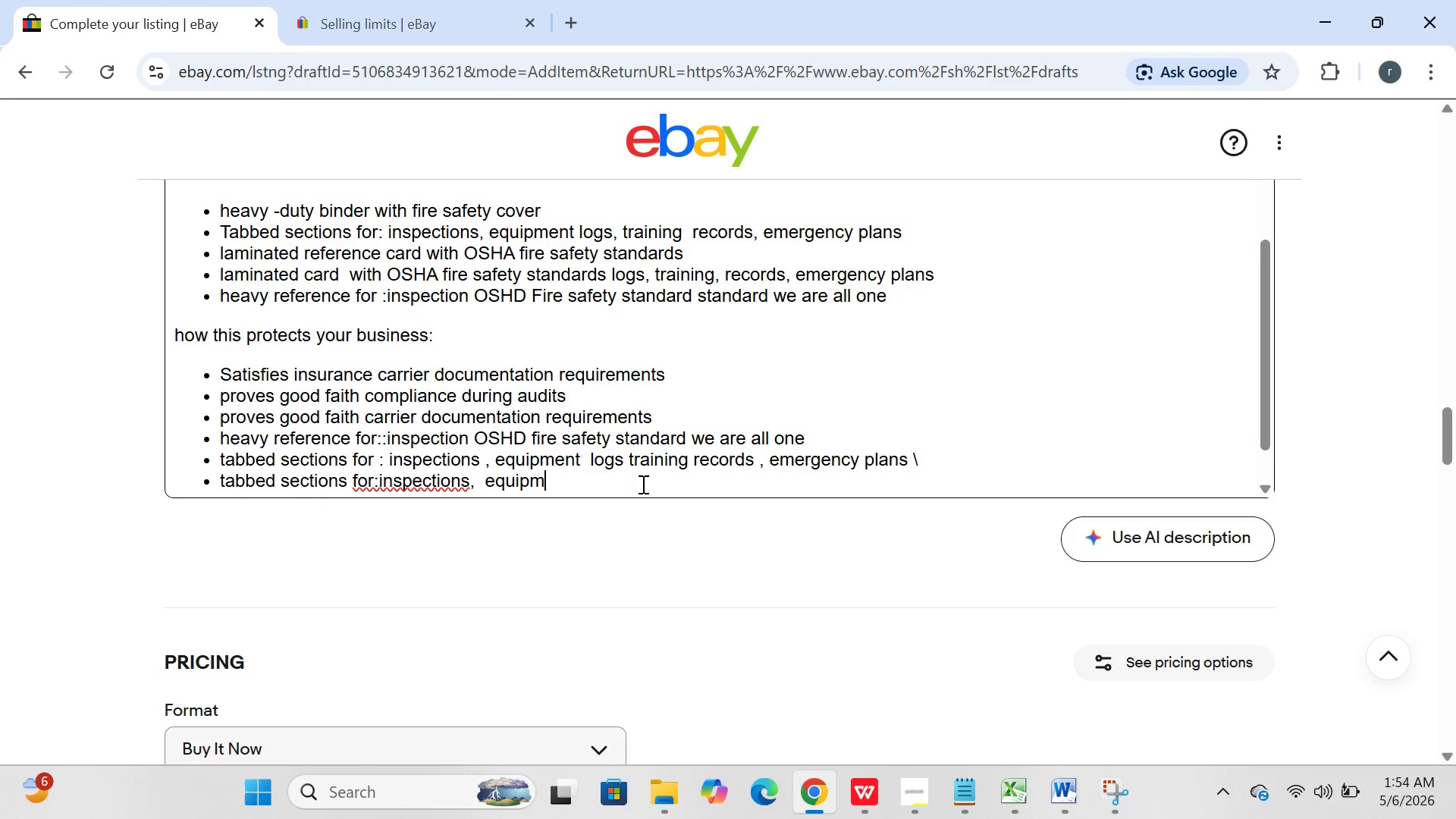 
key(Backspace)
 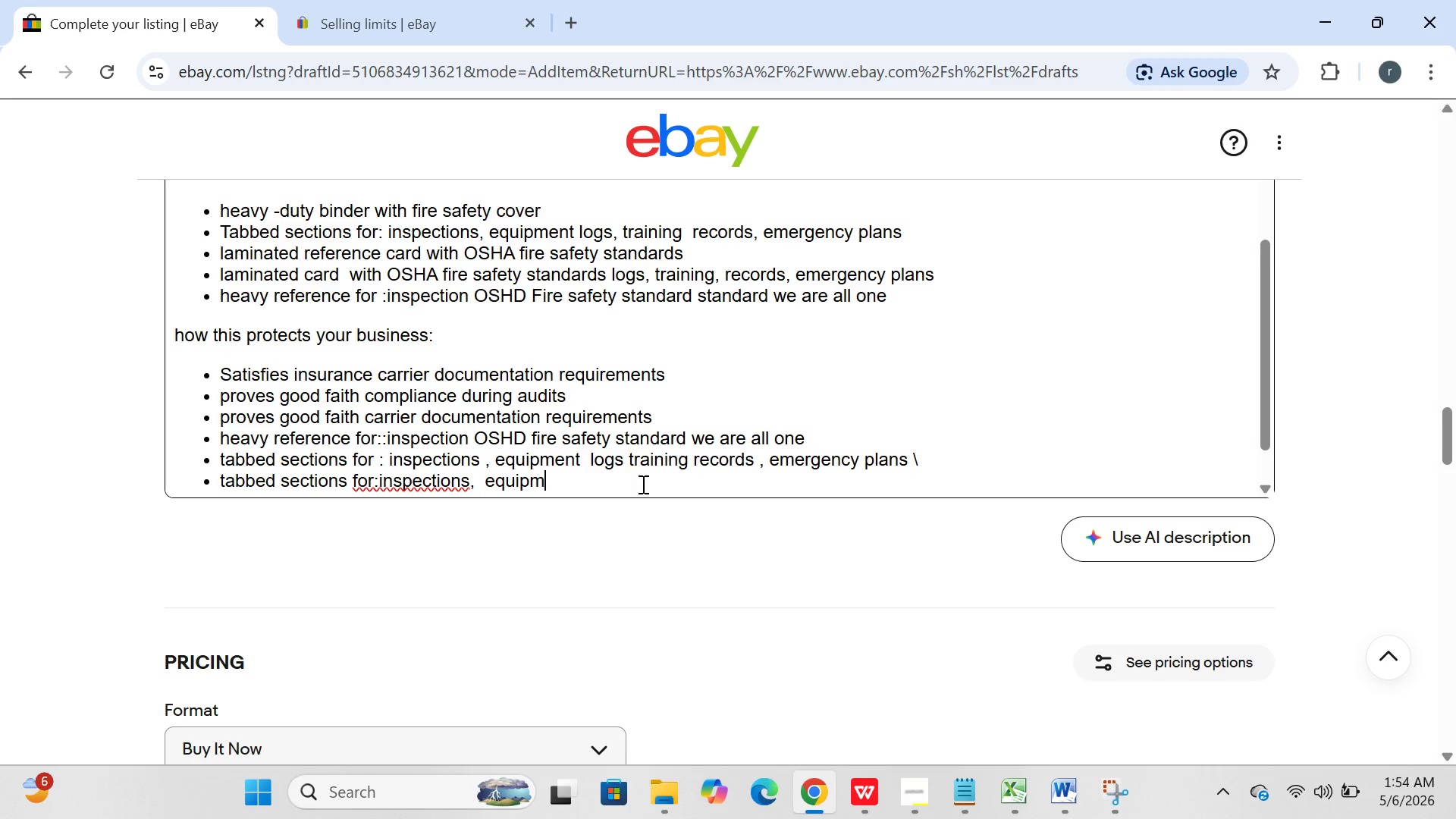 
key(Backspace)
 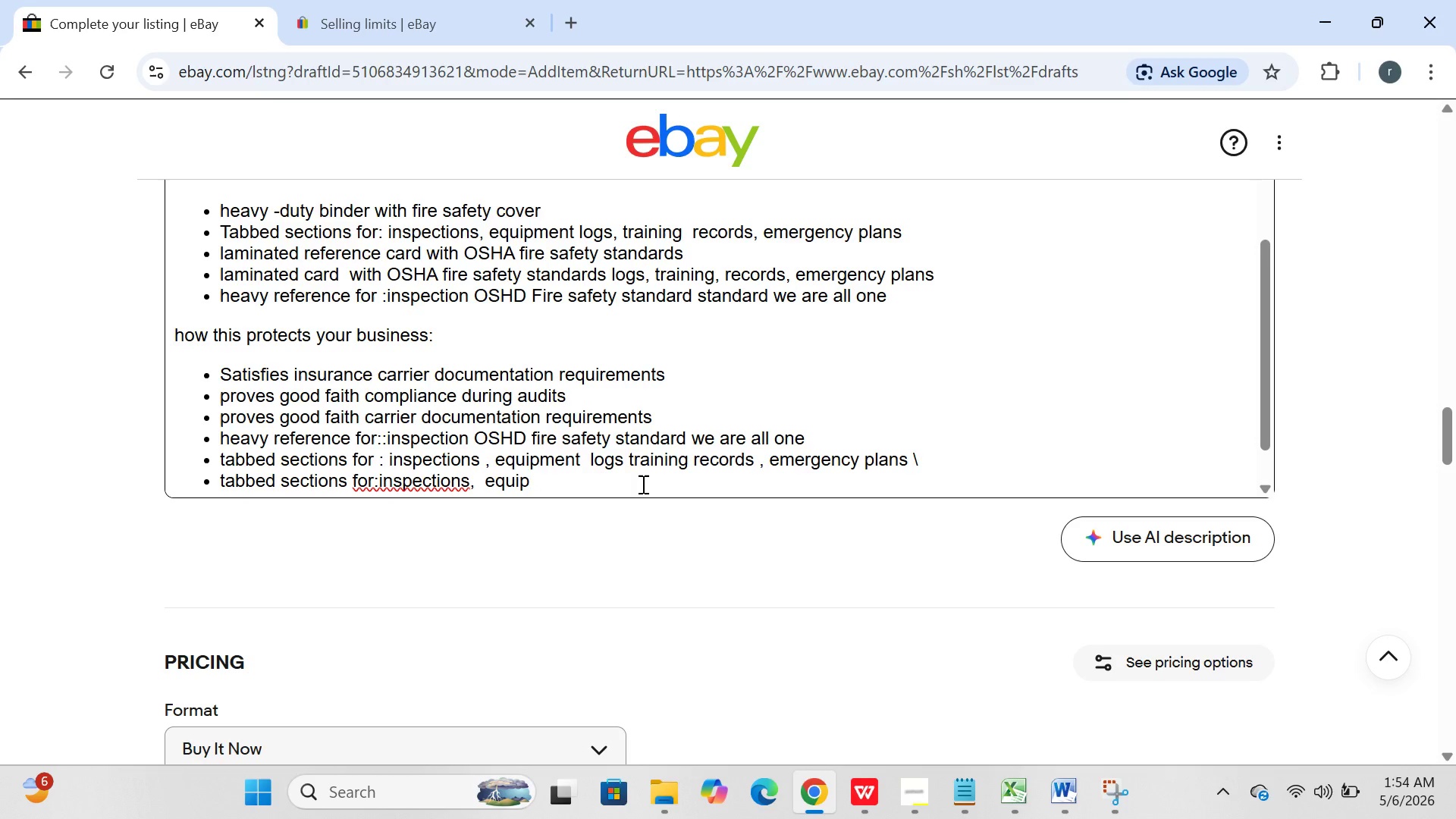 
wait(5.19)
 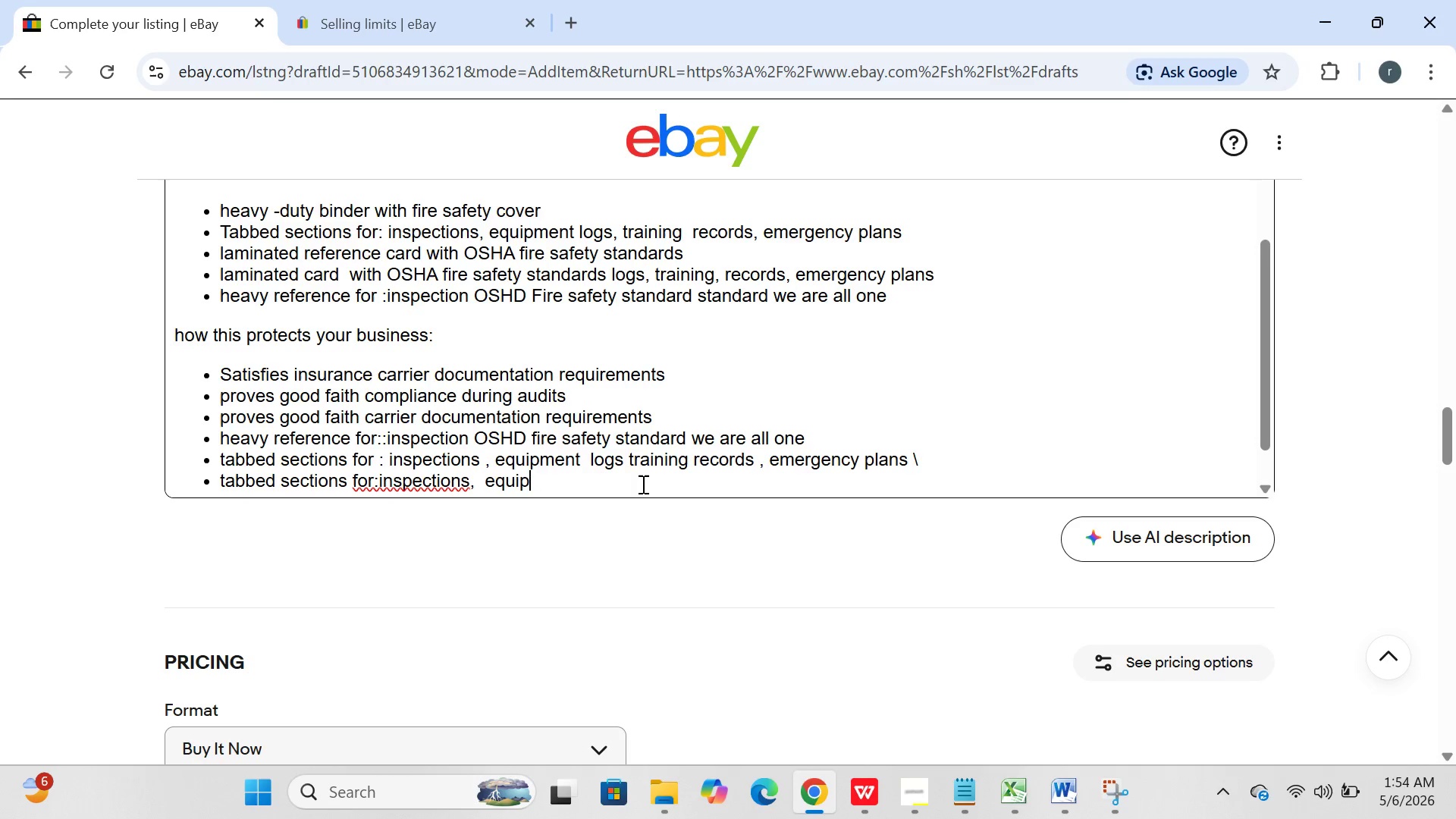 
key(Backspace)
 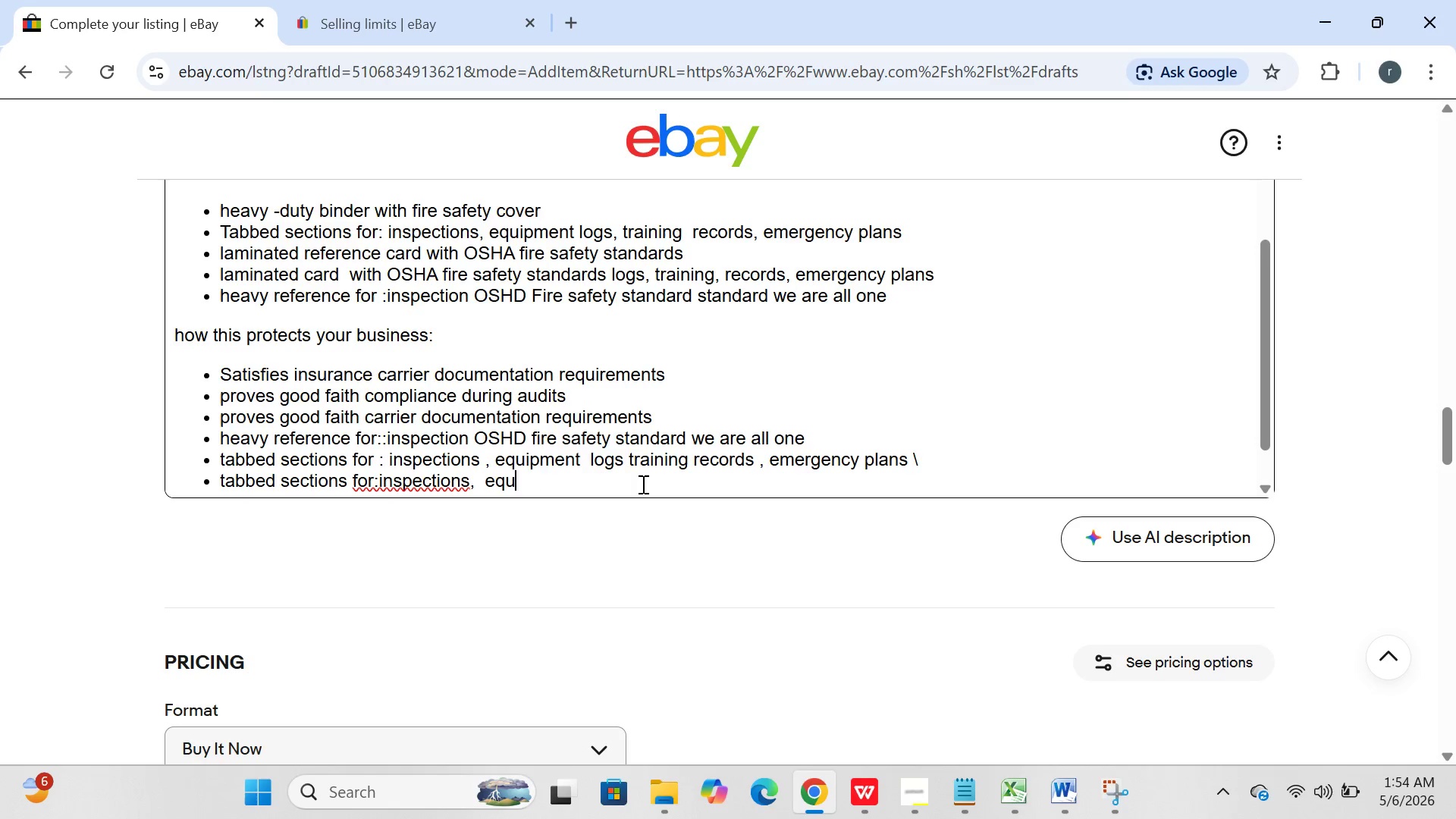 
key(Backspace)
 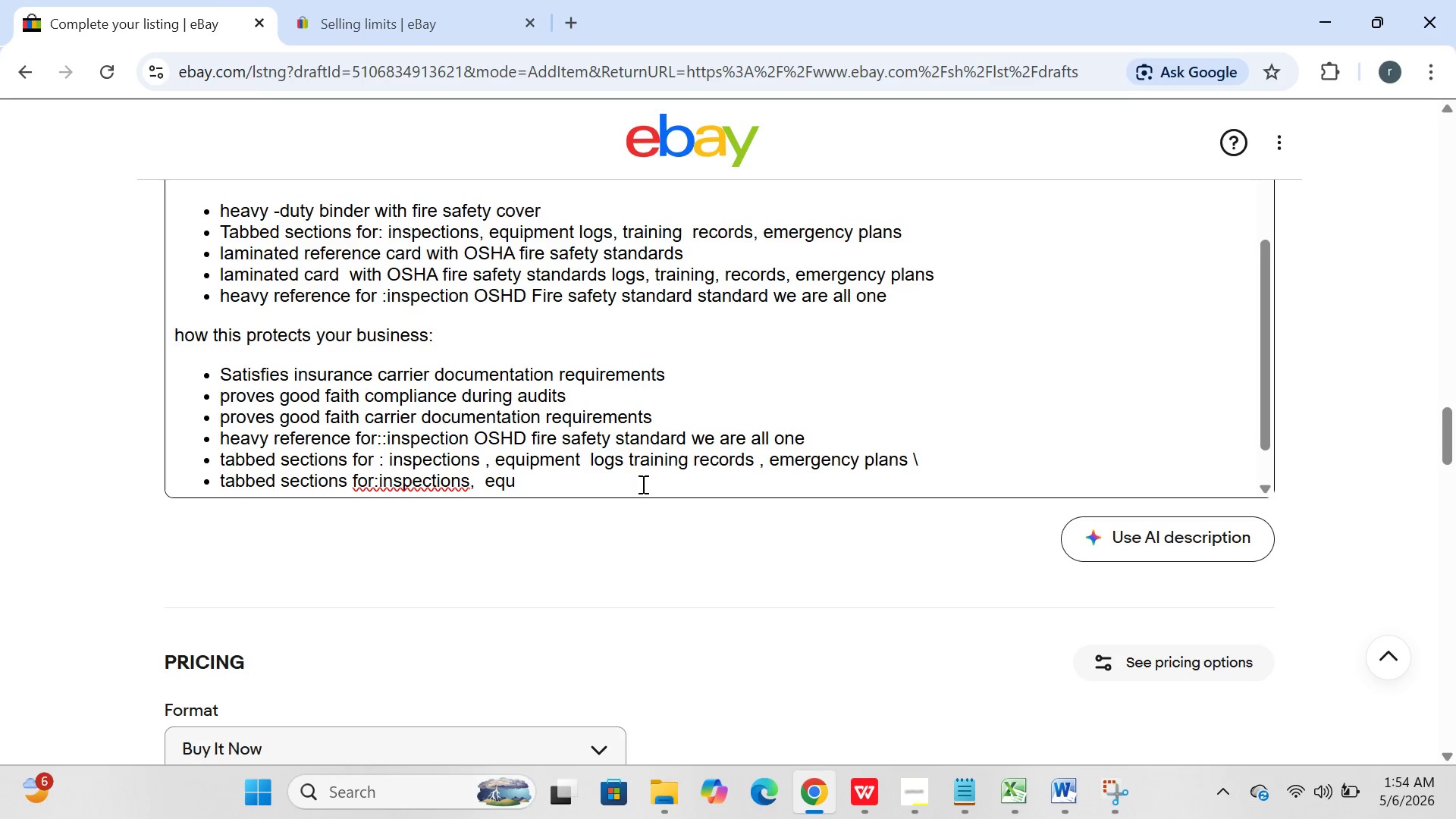 
key(Backspace)
 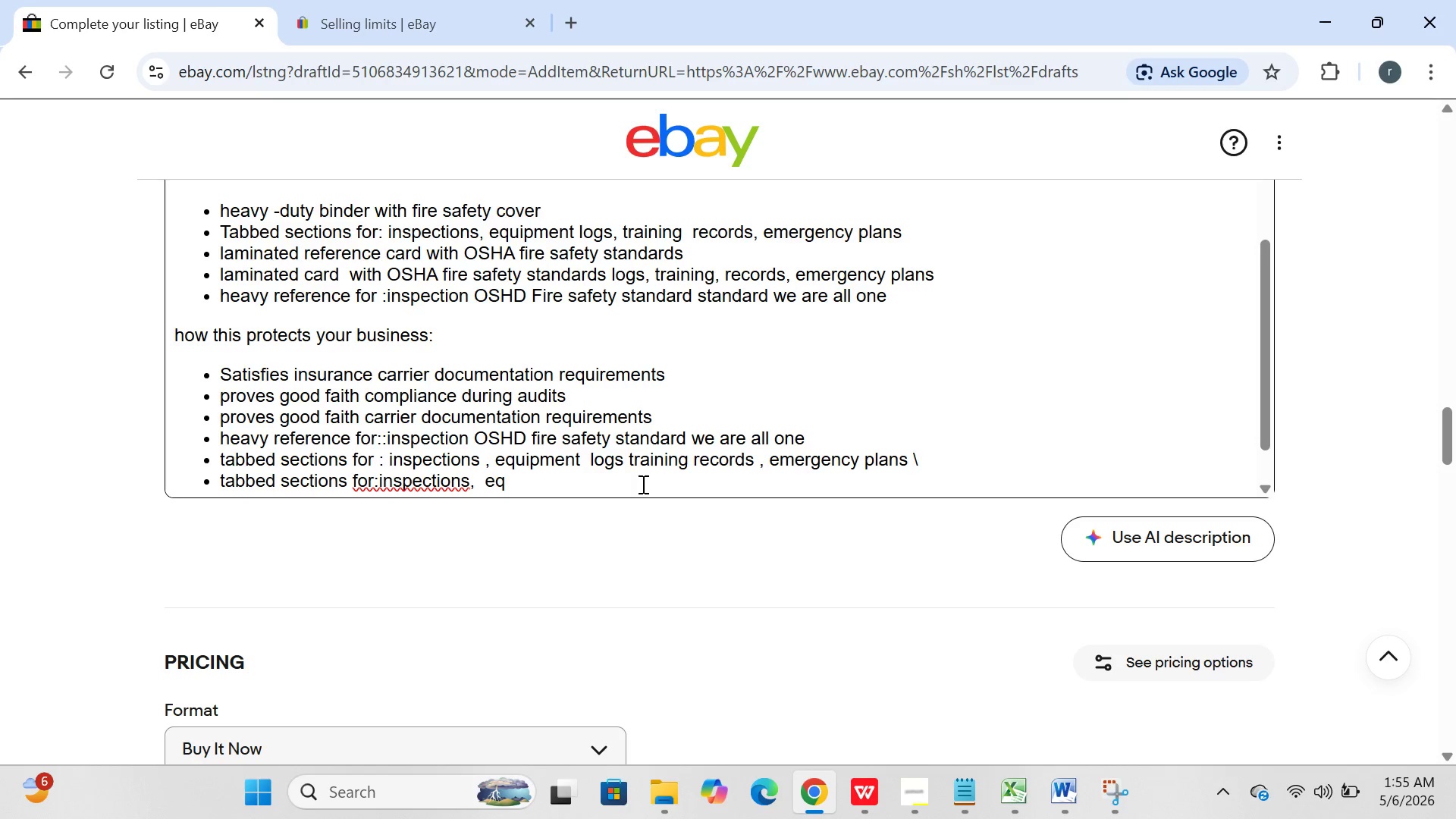 
key(Backspace)
 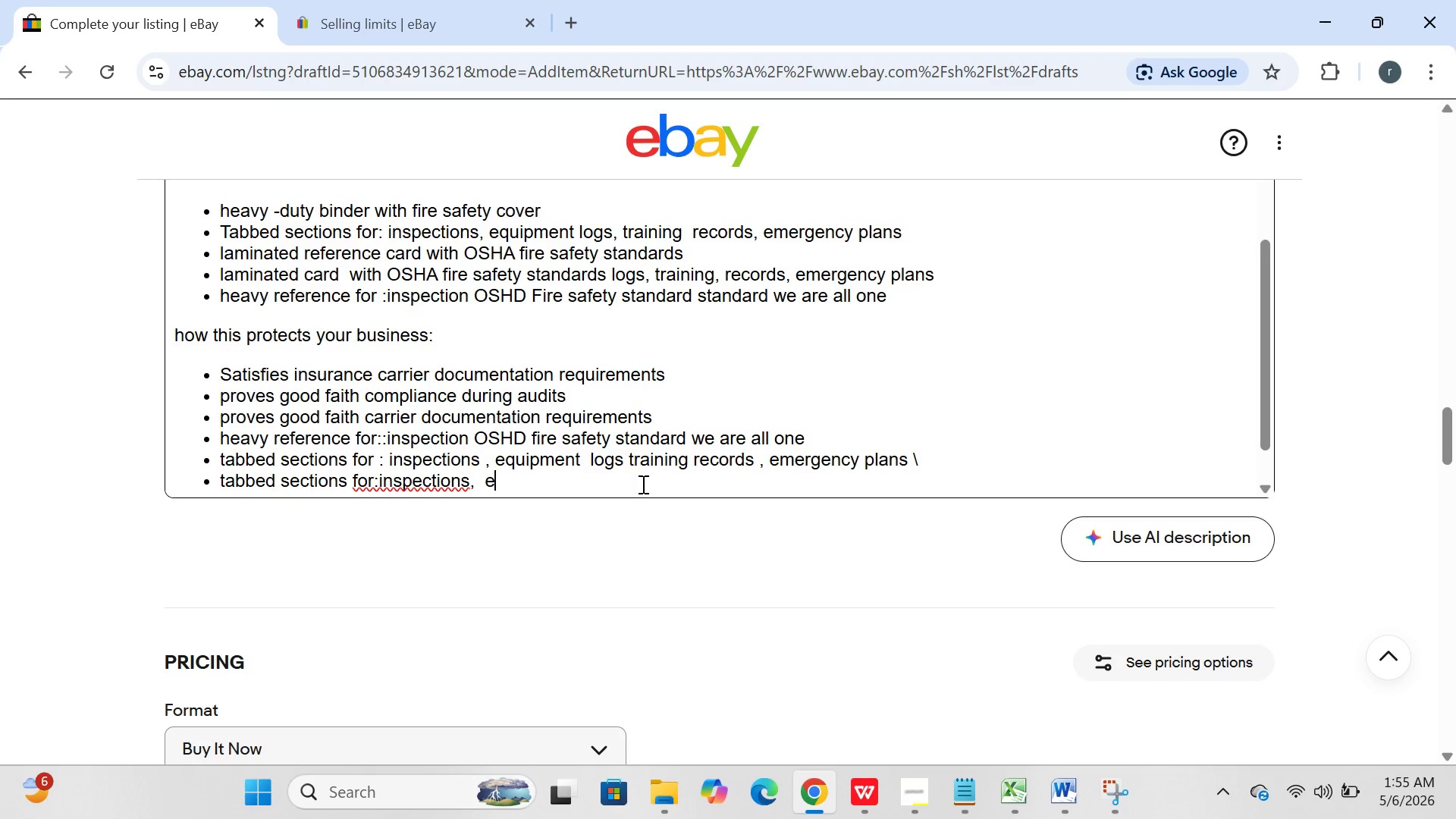 
key(Backspace)
 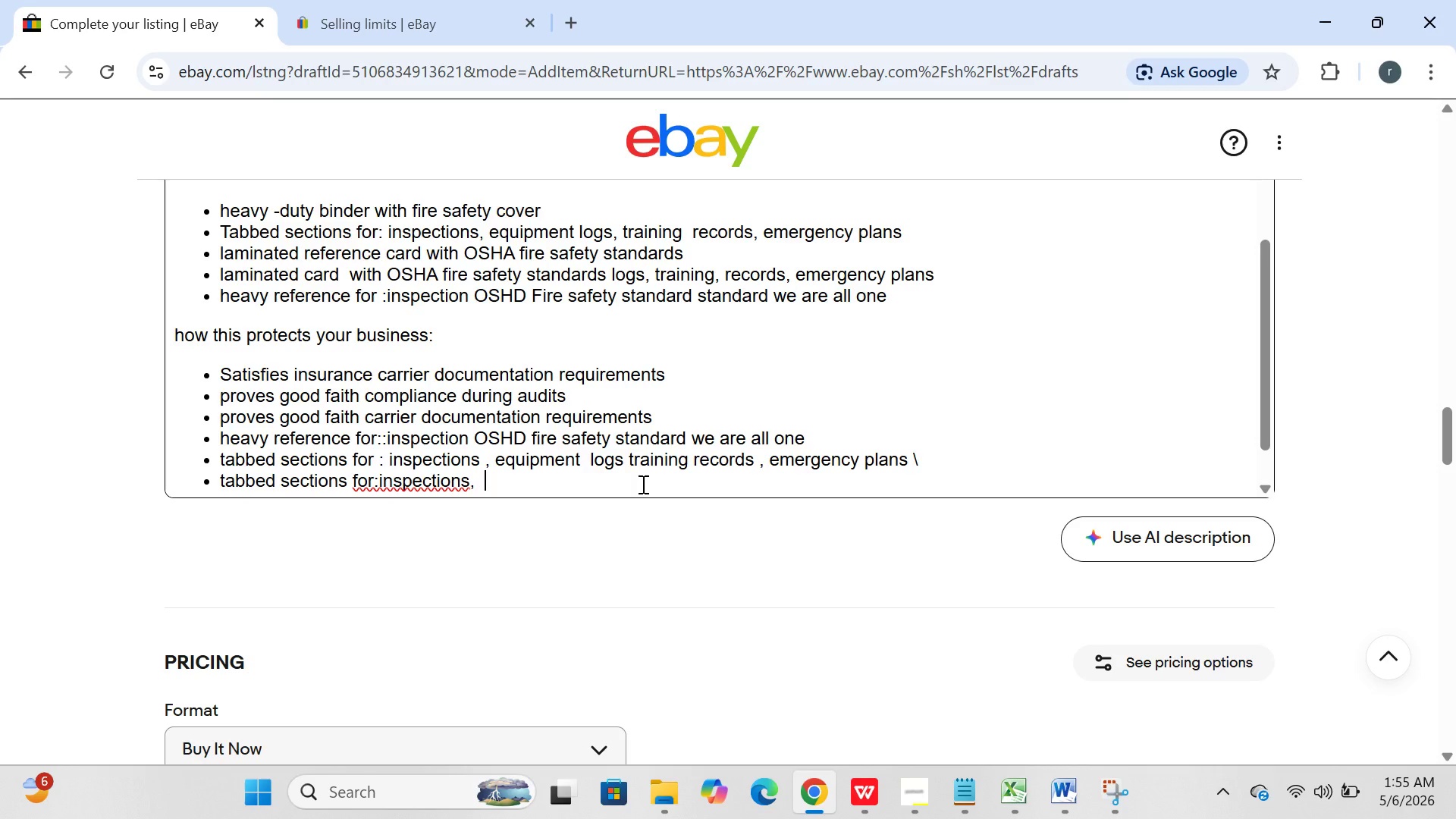 
wait(10.59)
 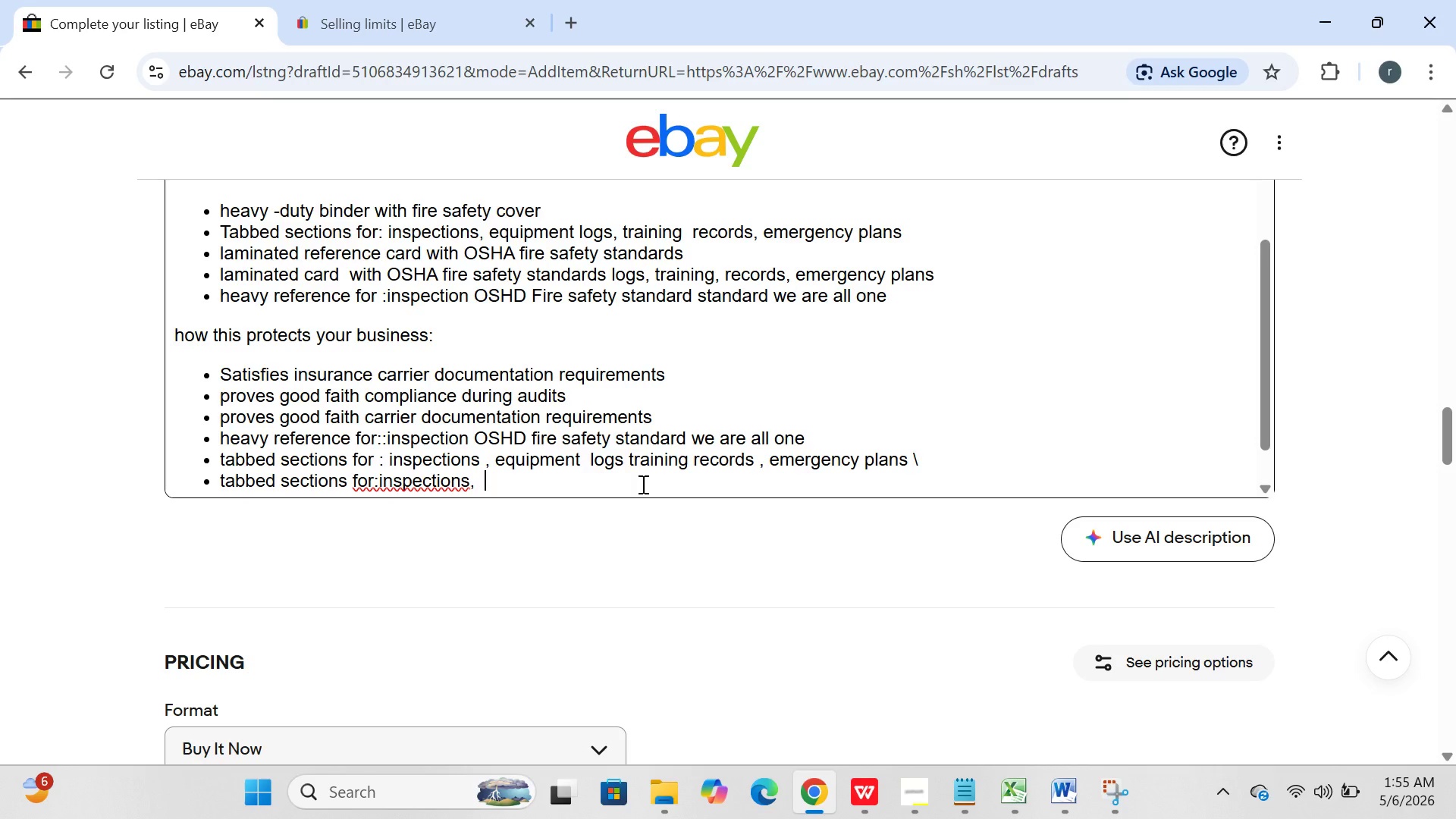 
key(Backspace)
 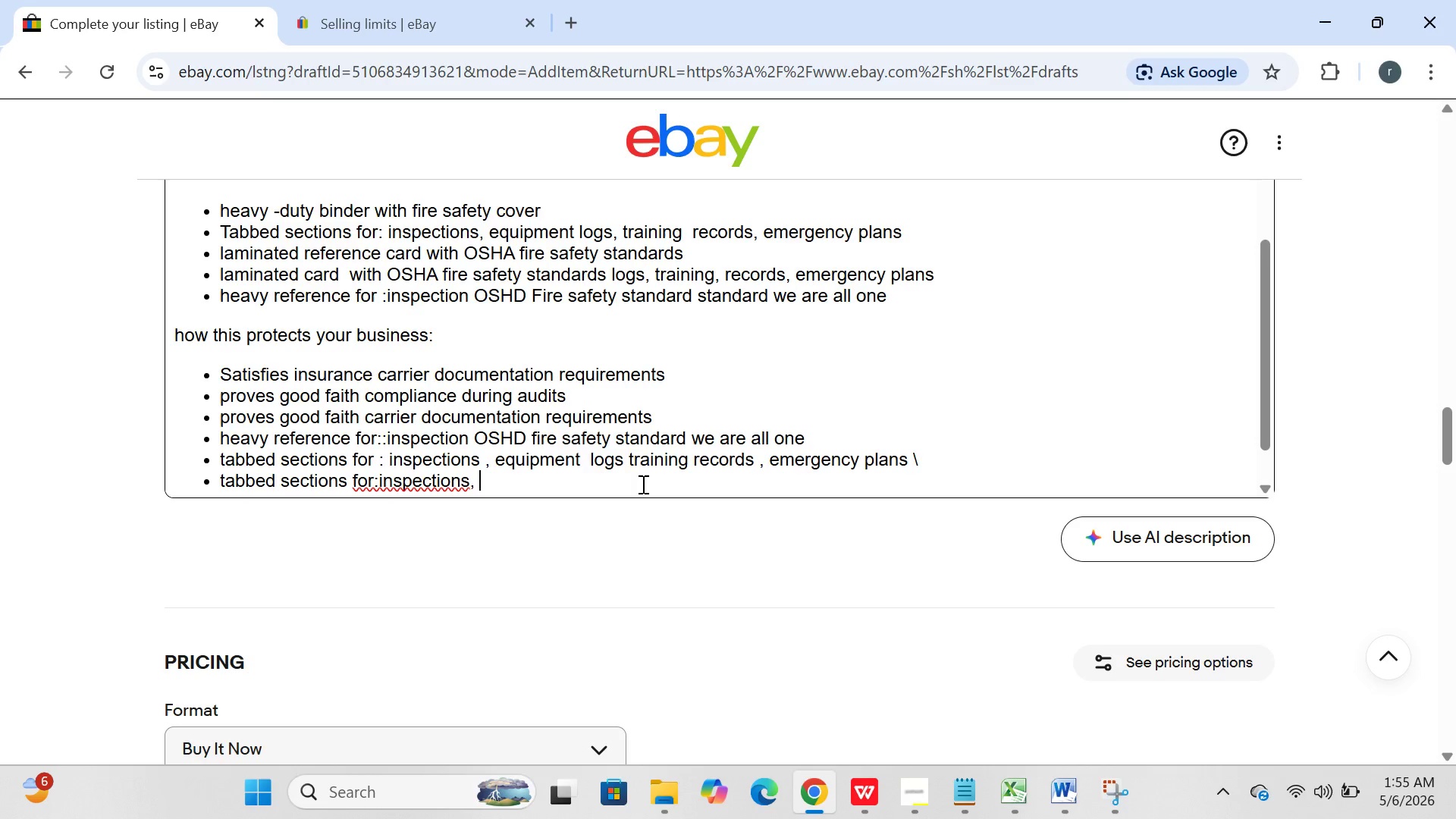 
key(Backspace)
 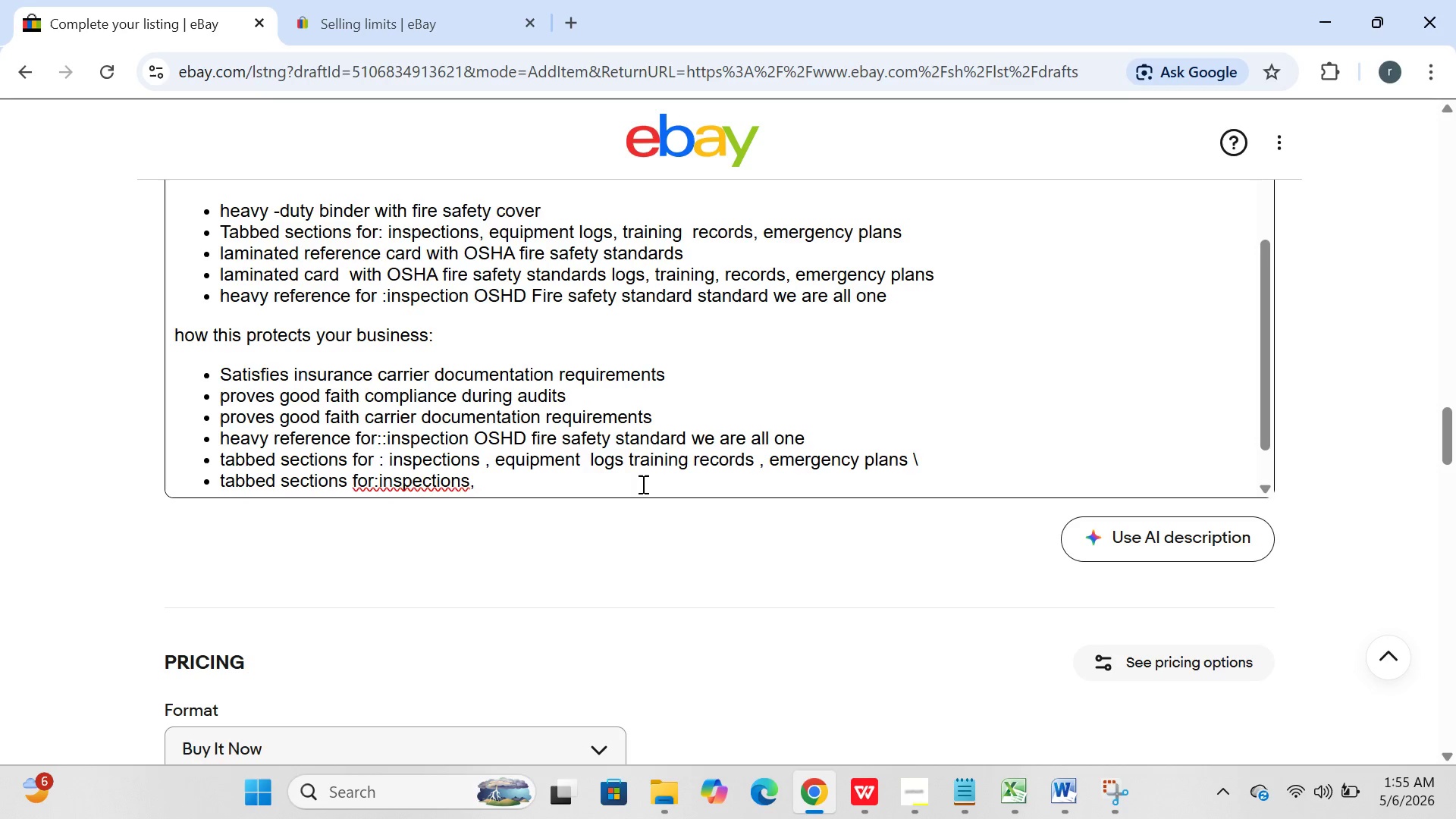 
key(Backspace)
 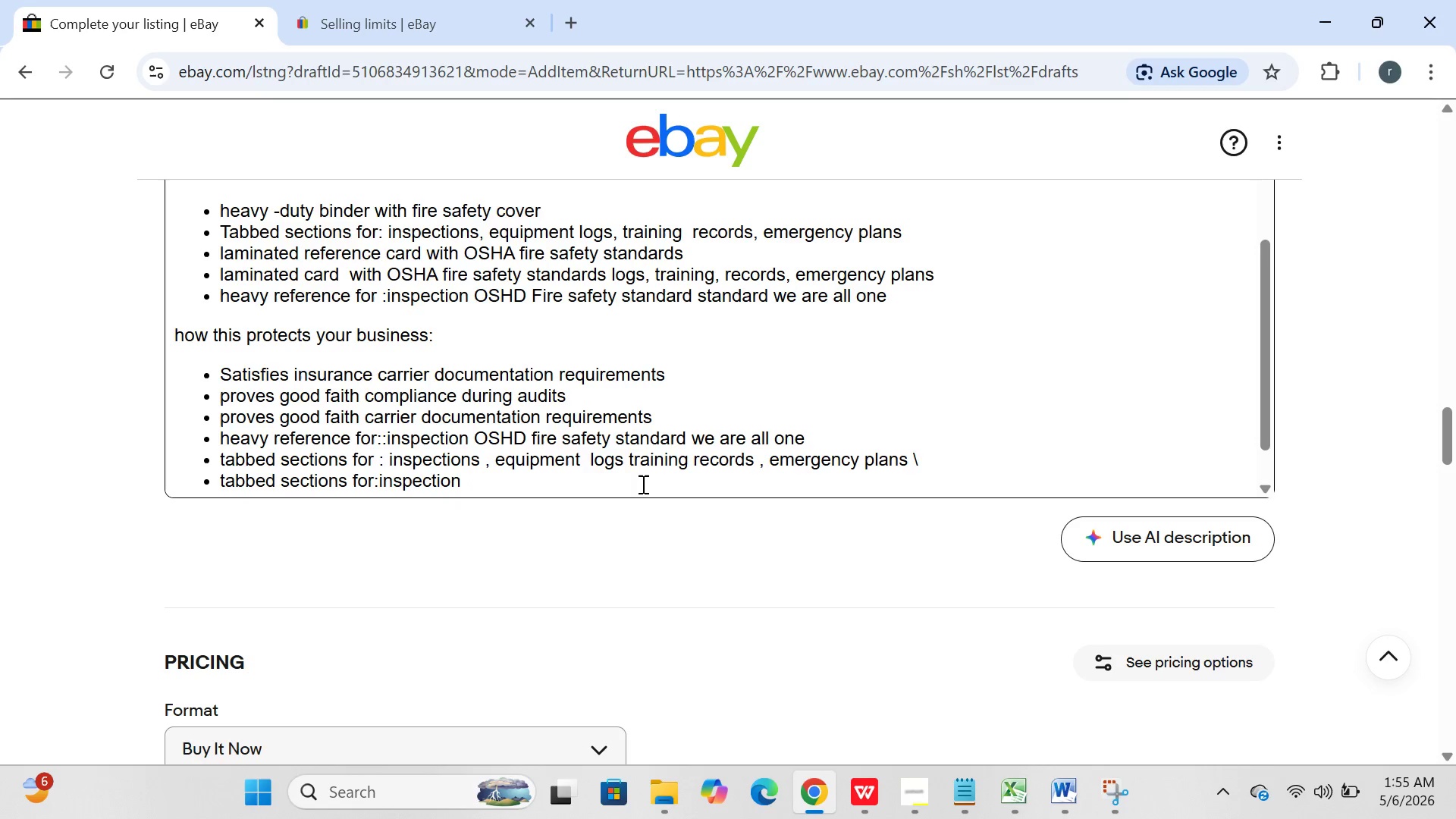 
key(Backspace)
 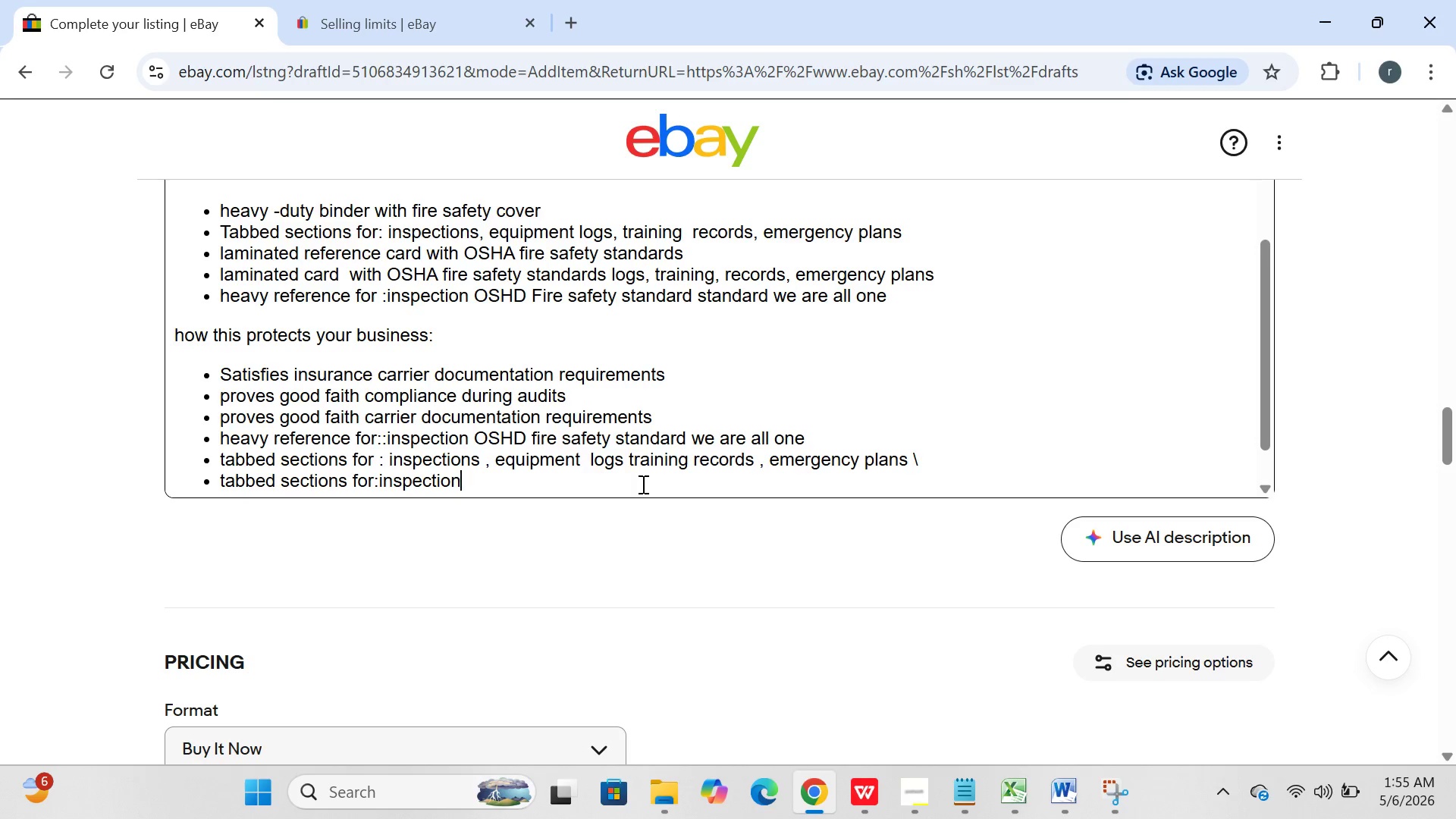 
key(Backspace)
 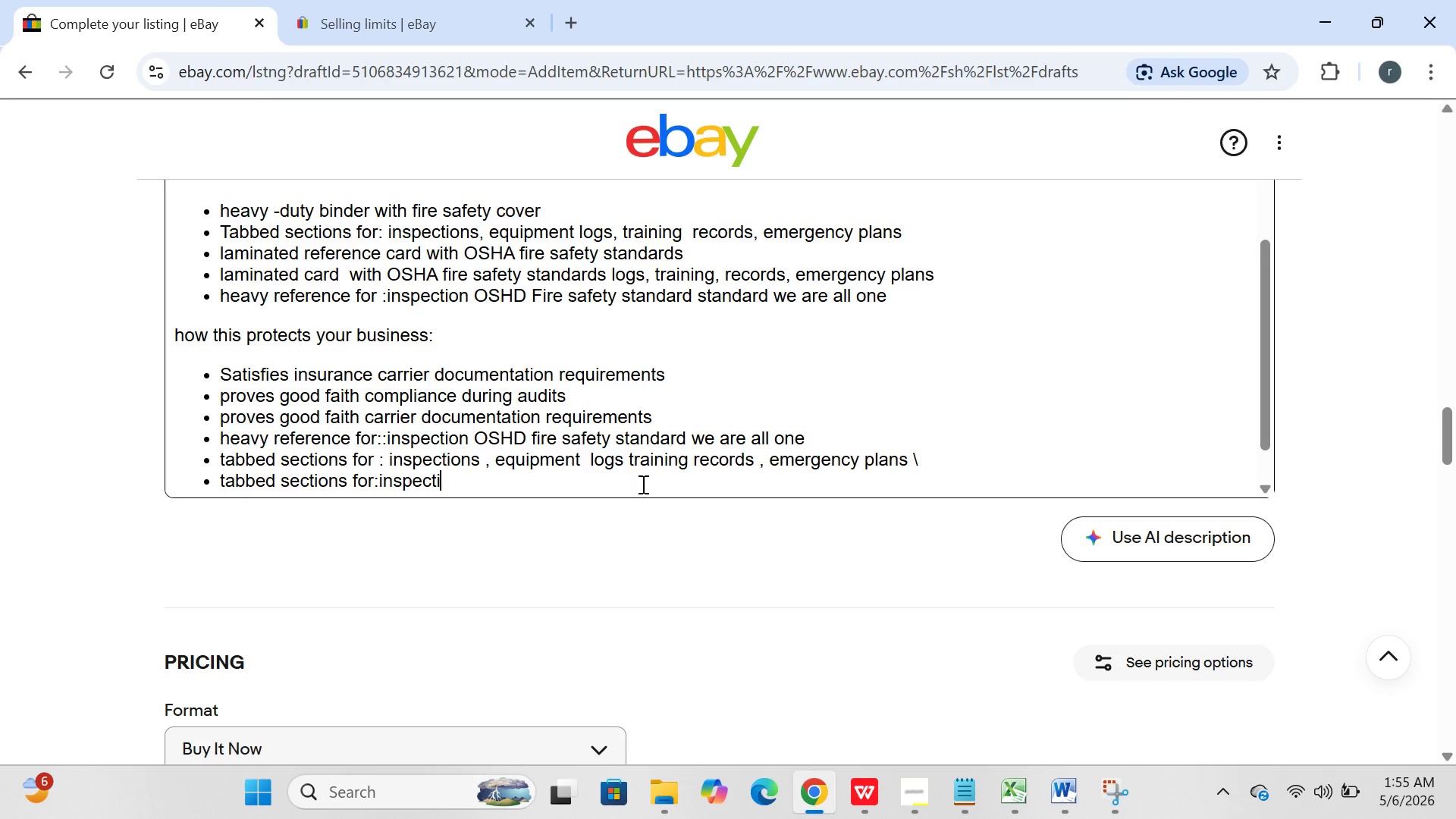 
key(Backspace)
 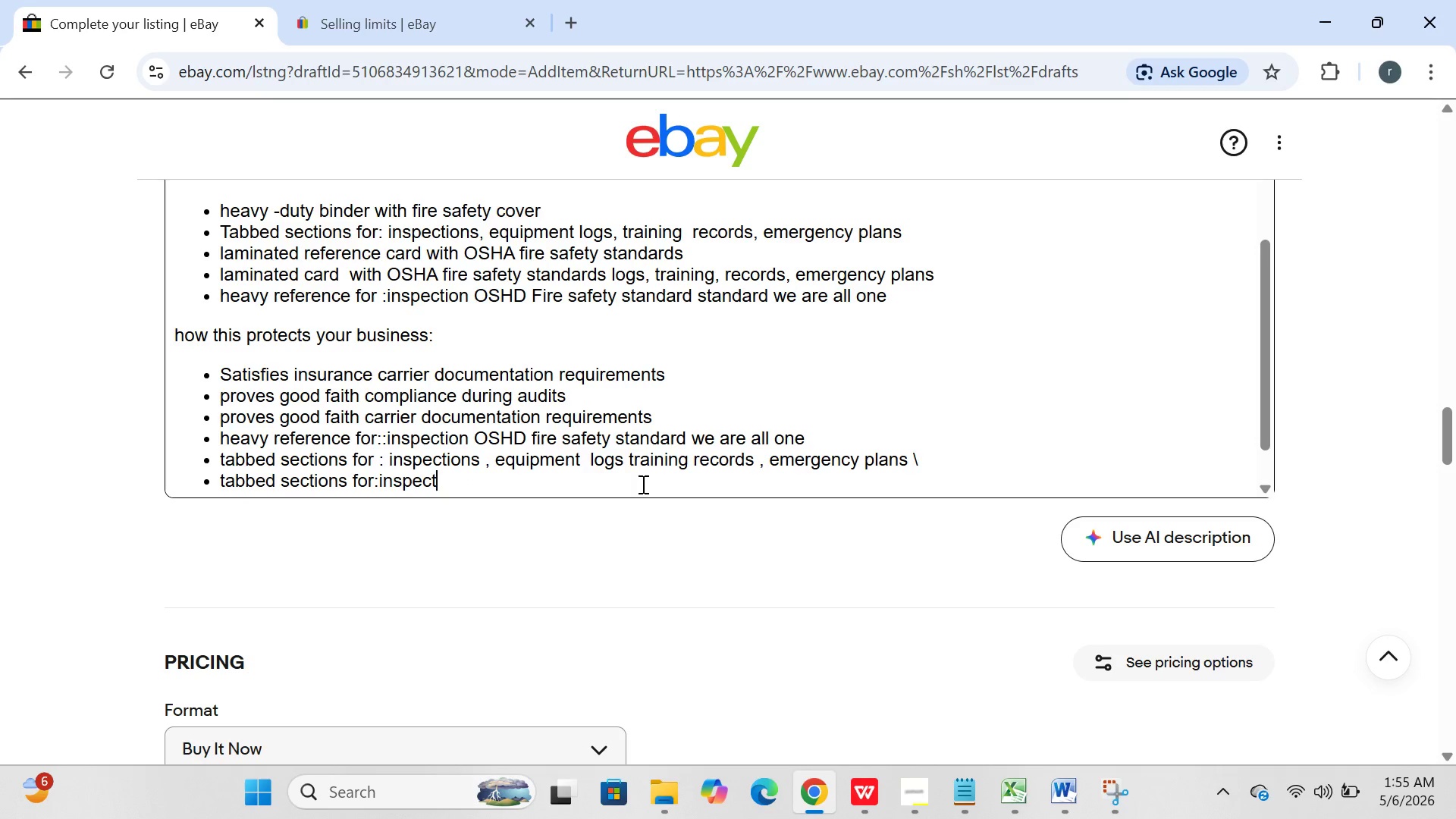 
key(Backspace)